 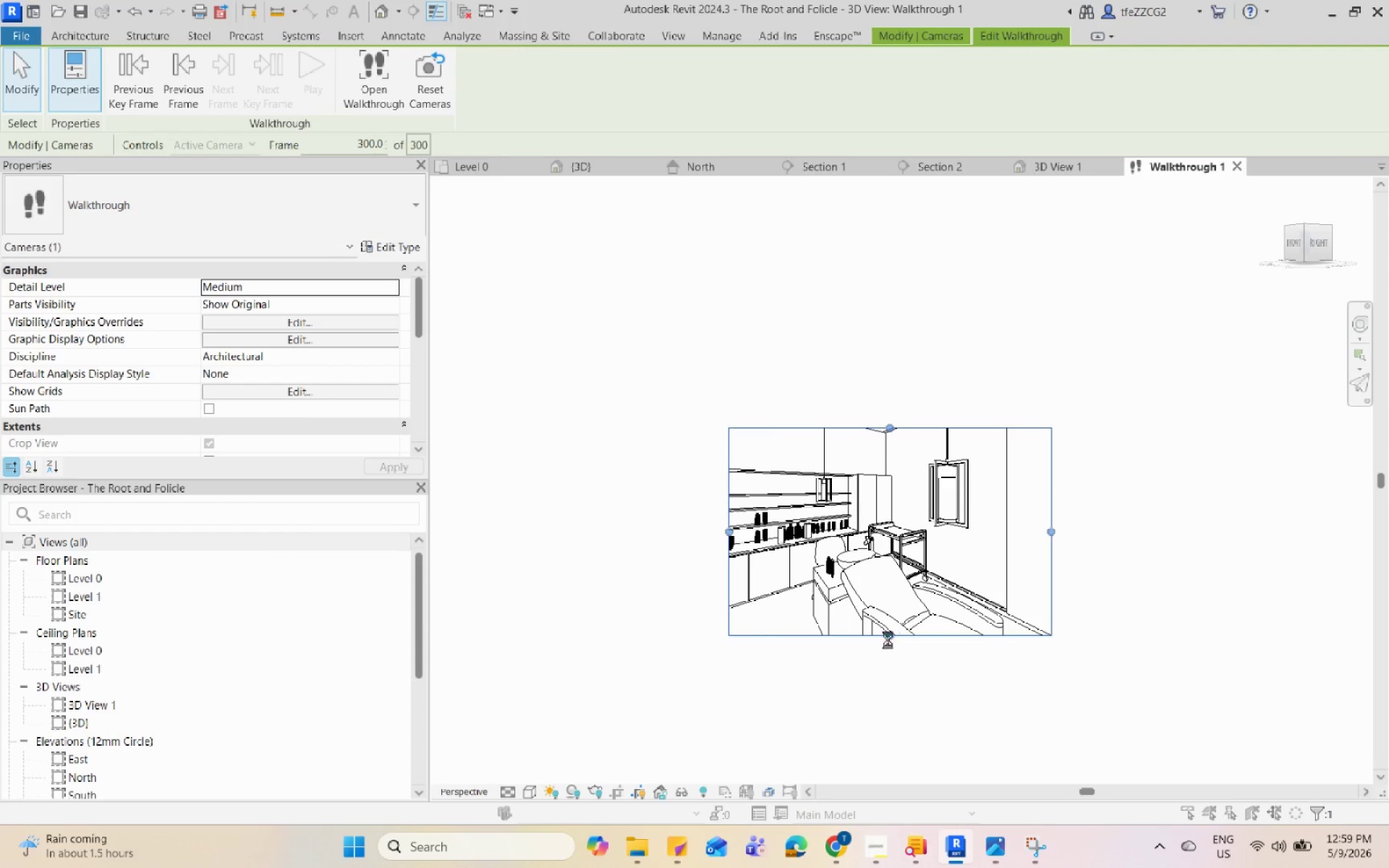 
left_click([819, 326])
 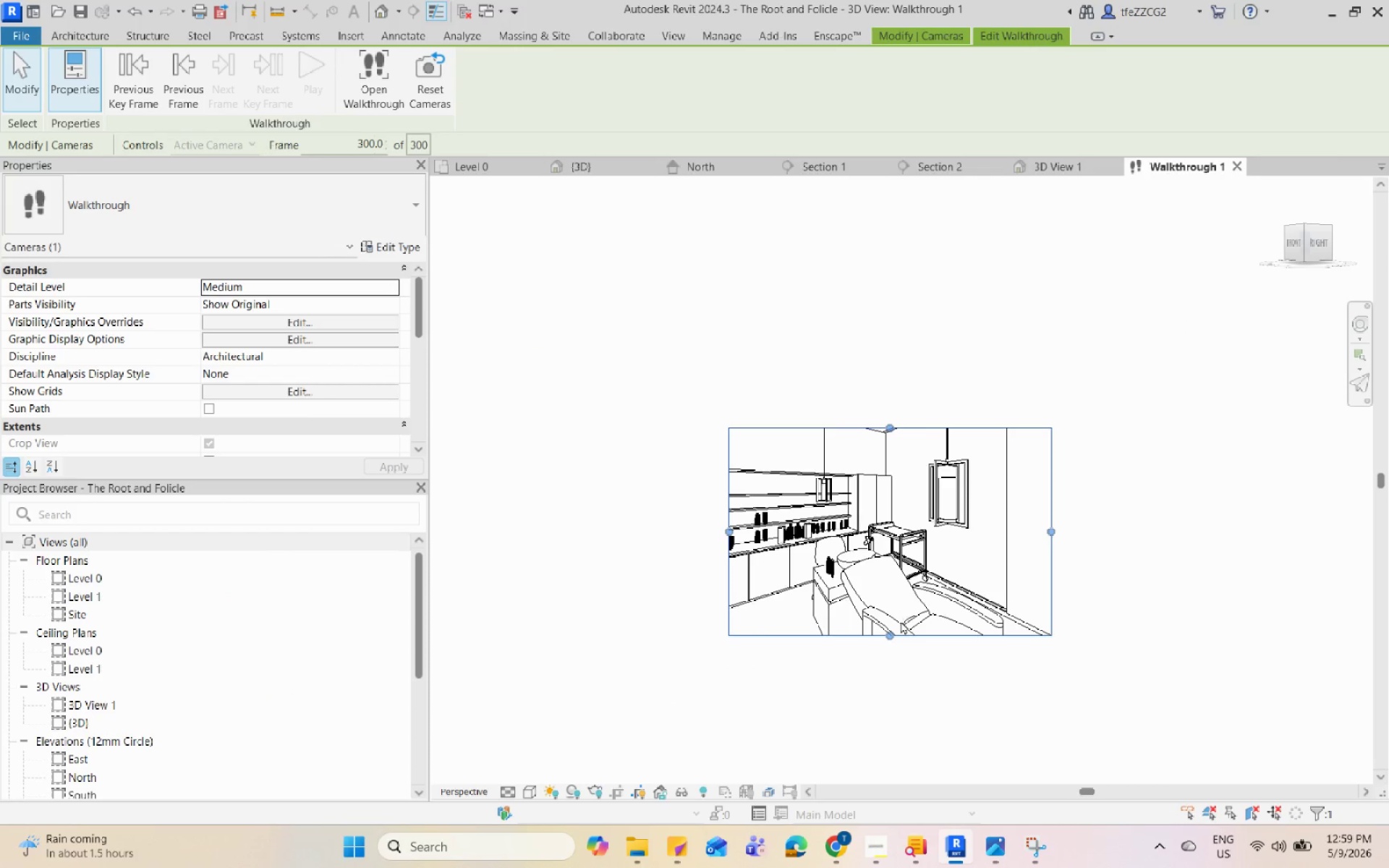 
left_click_drag(start_coordinate=[889, 639], to_coordinate=[893, 727])
 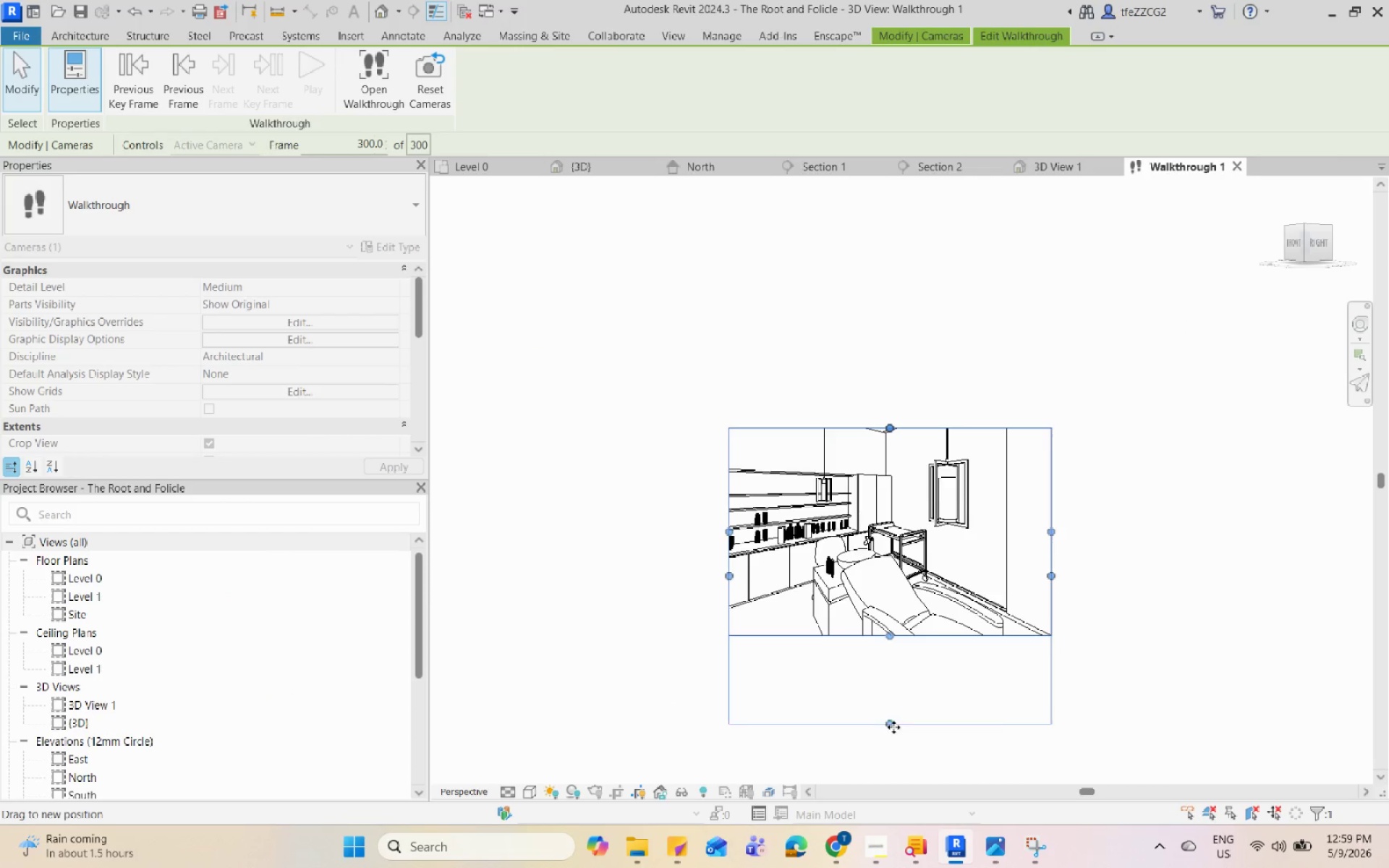 
scroll: coordinate [893, 730], scroll_direction: down, amount: 1.0
 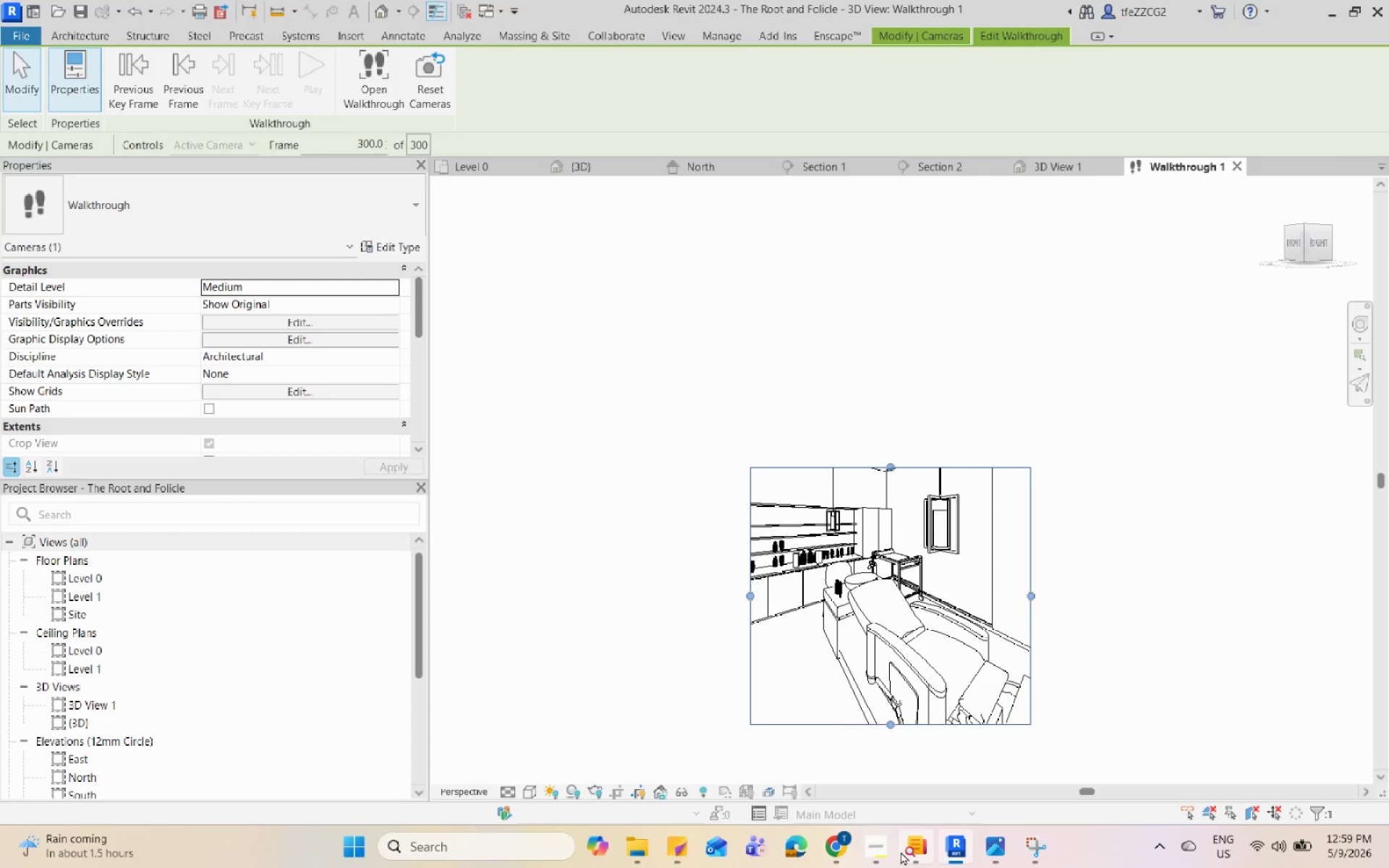 
left_click([885, 852])